 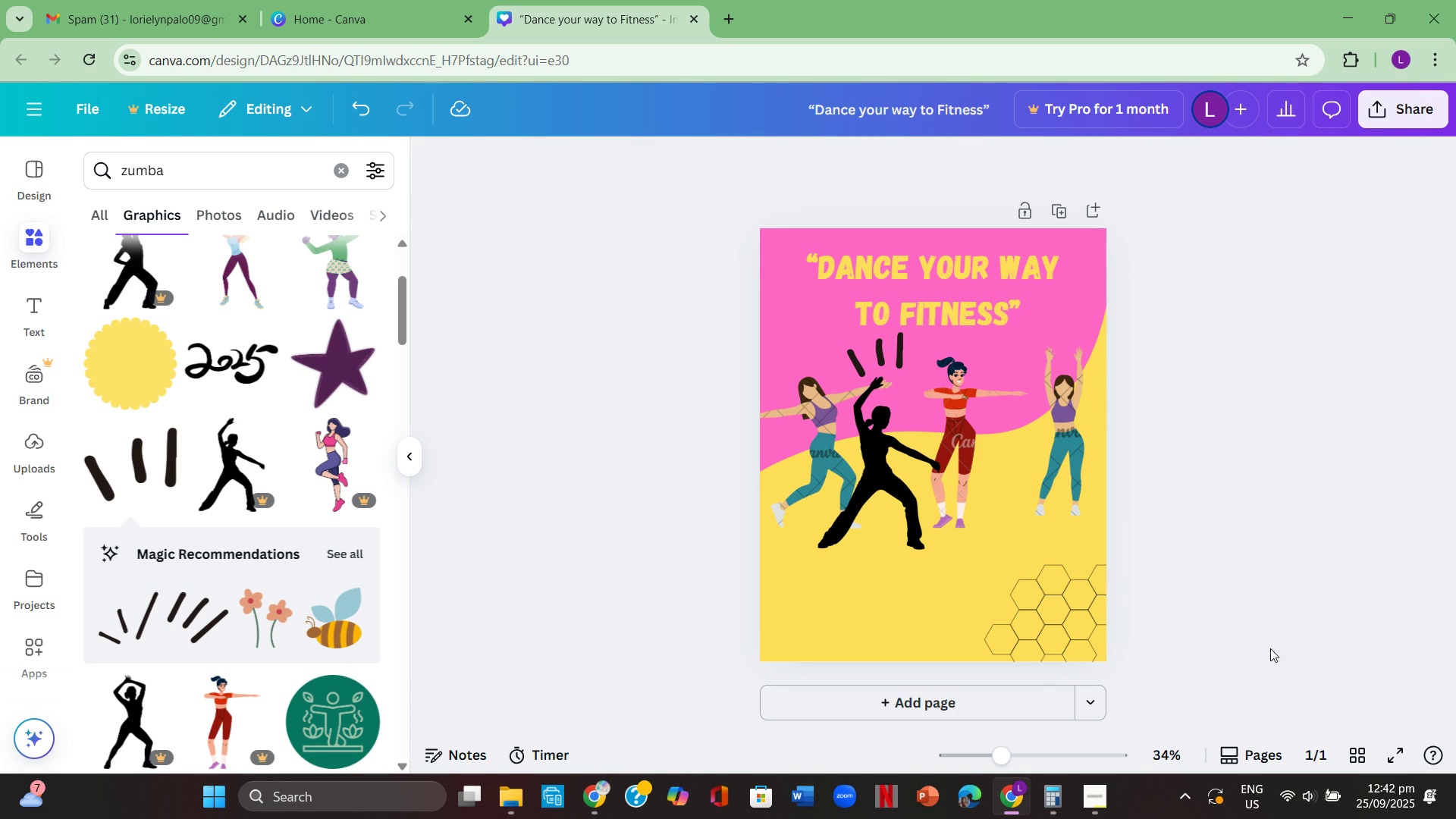 
left_click([1404, 752])
 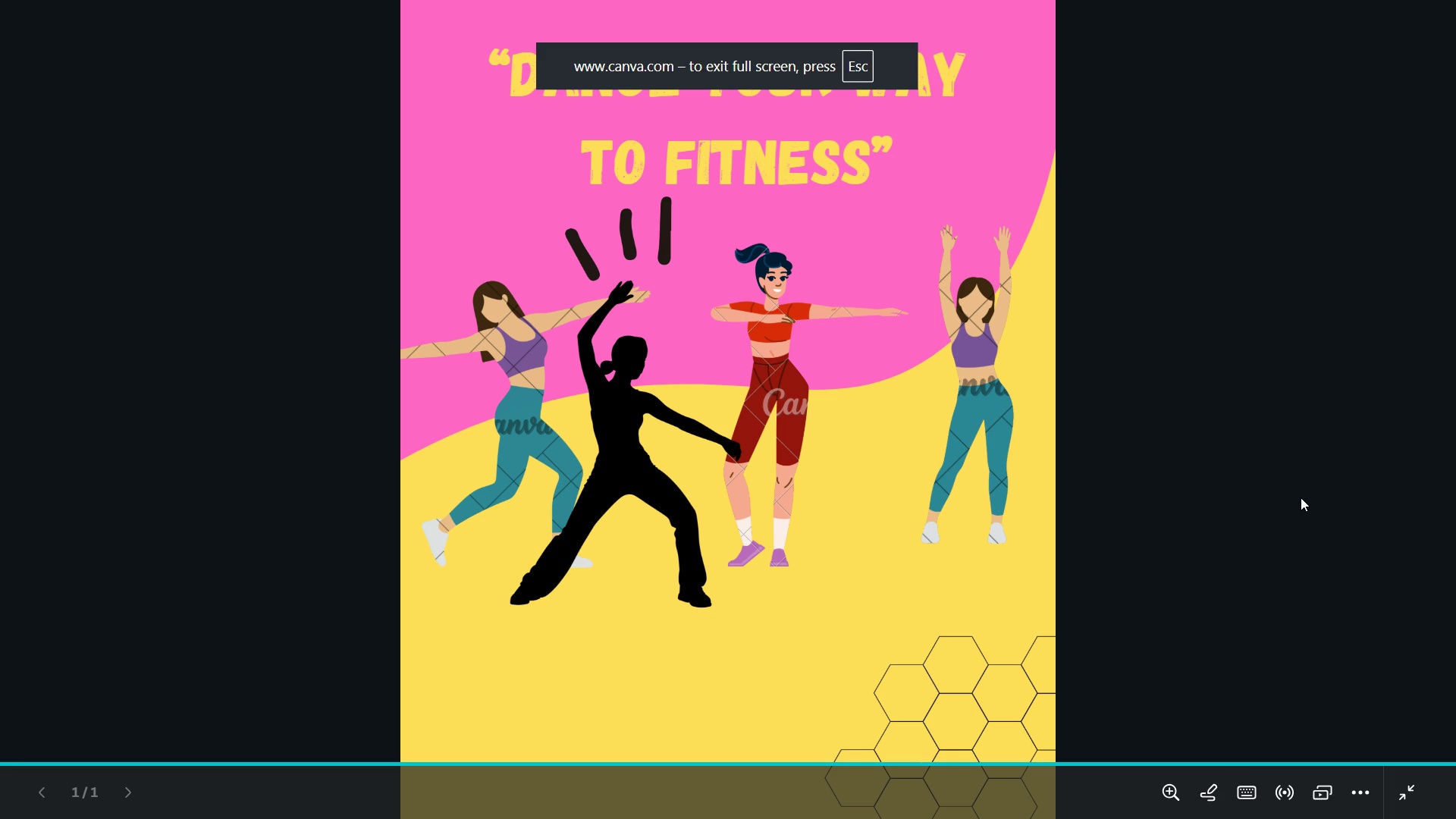 
wait(8.65)
 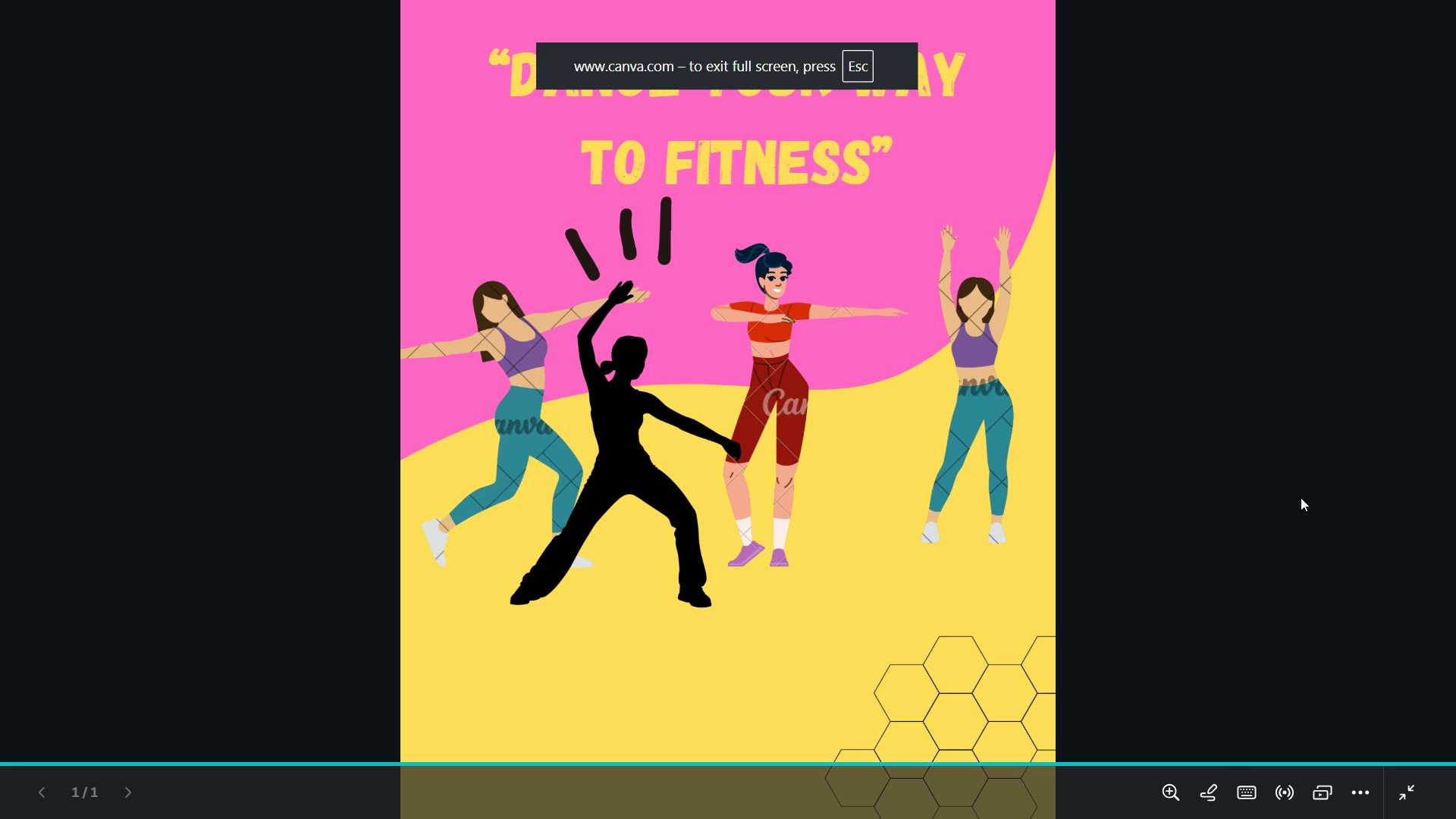 
key(Escape)
 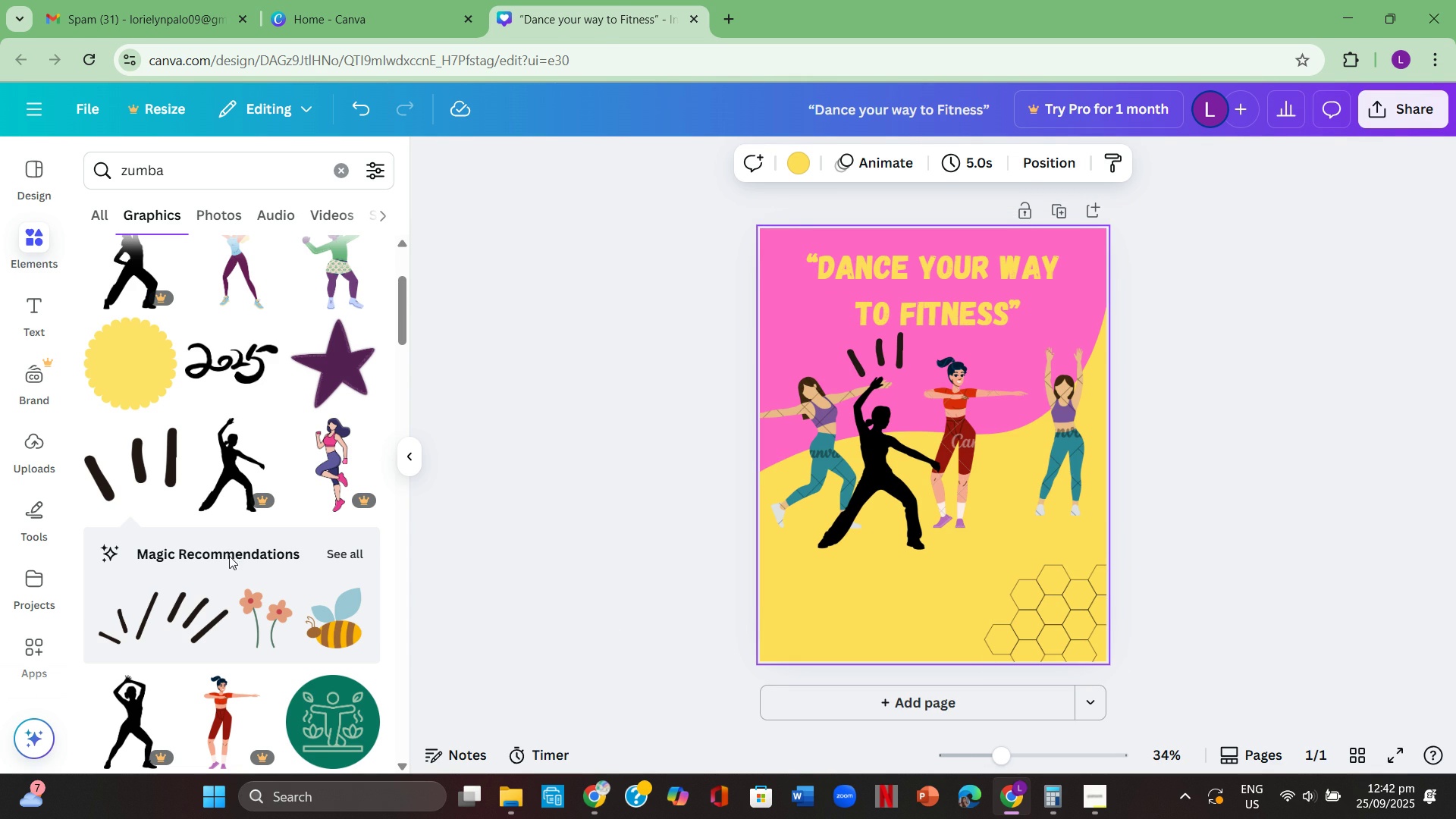 
scroll: coordinate [148, 581], scroll_direction: down, amount: 5.0
 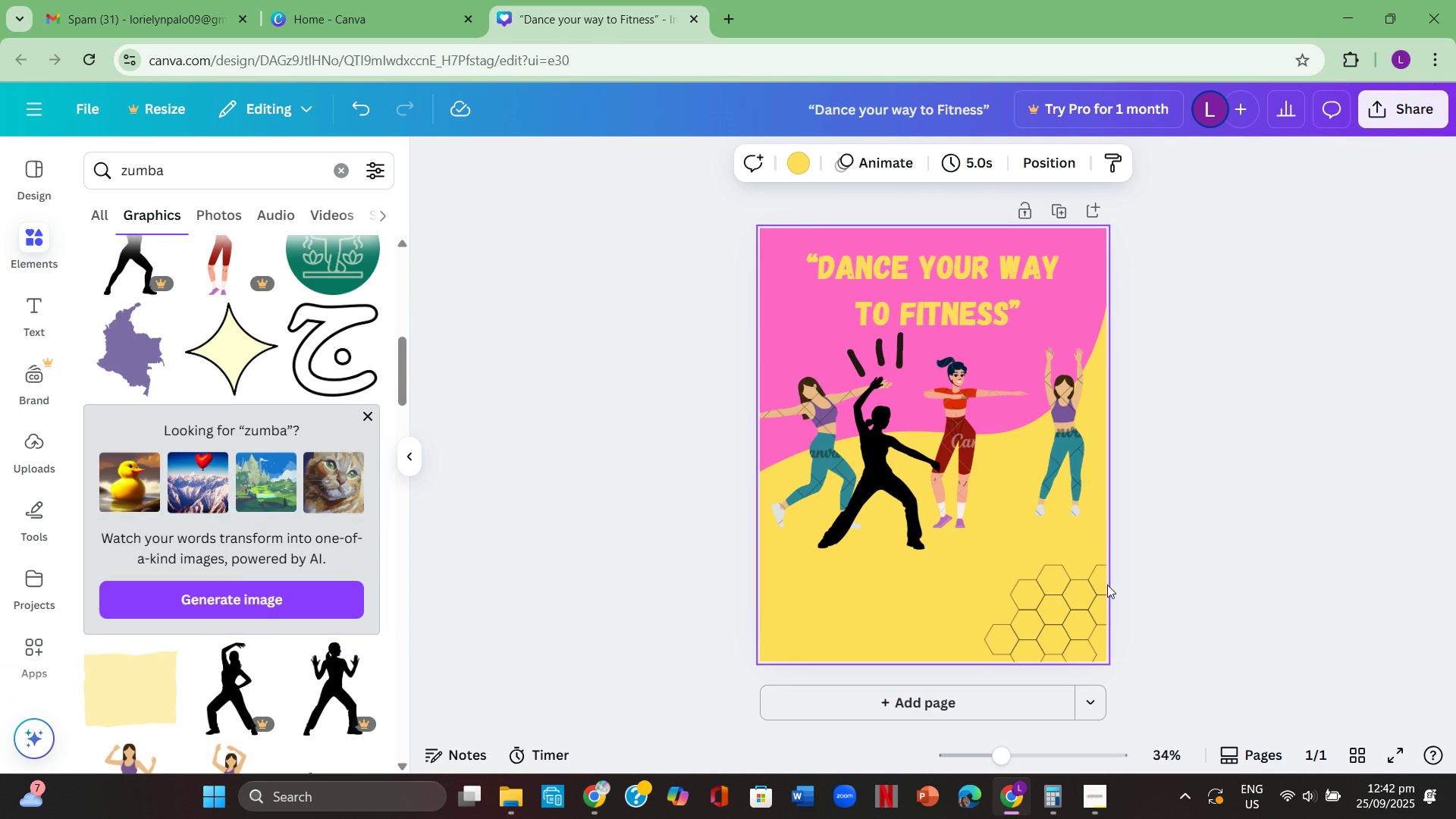 
left_click([1094, 599])
 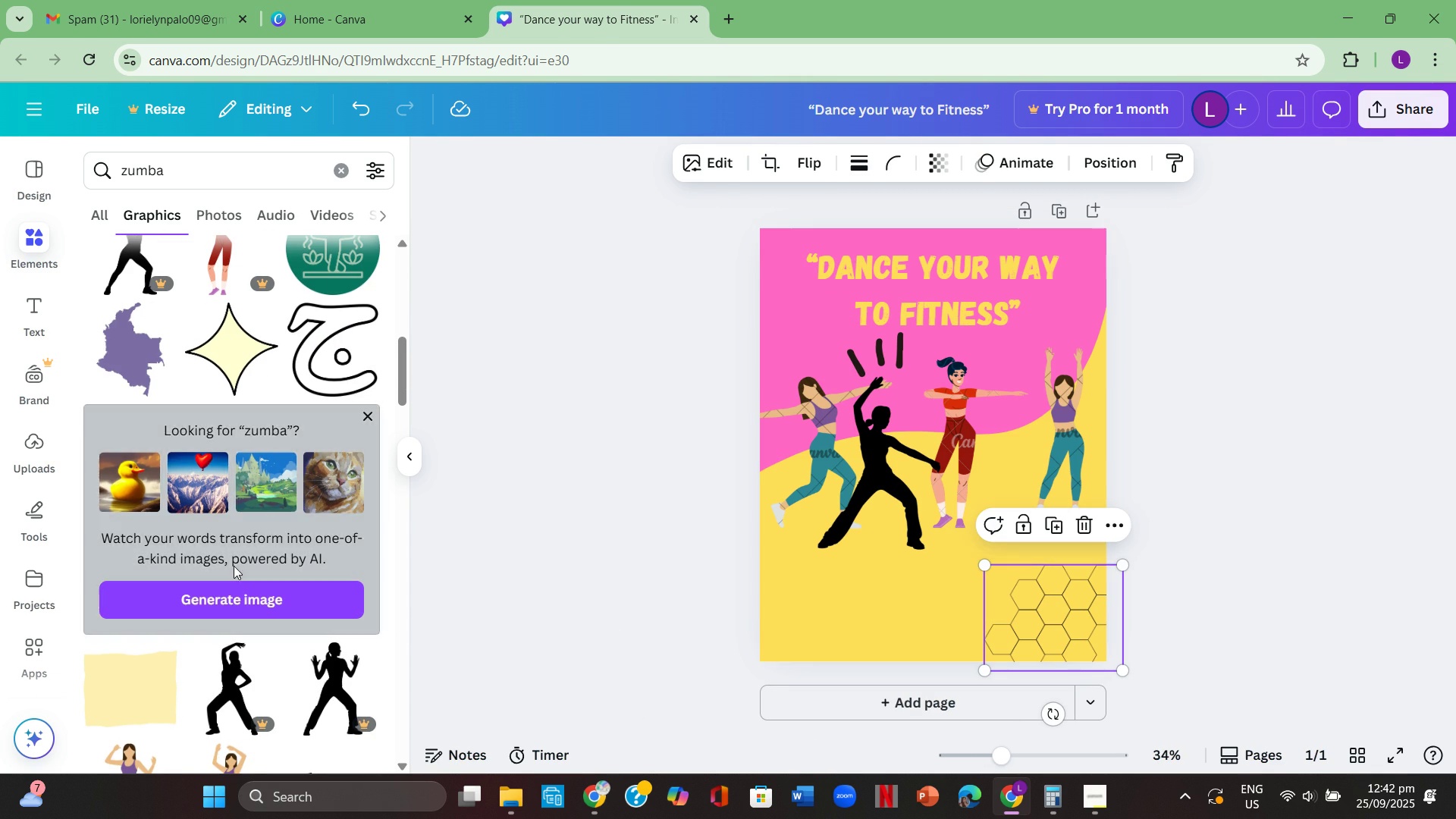 
scroll: coordinate [240, 557], scroll_direction: down, amount: 8.0
 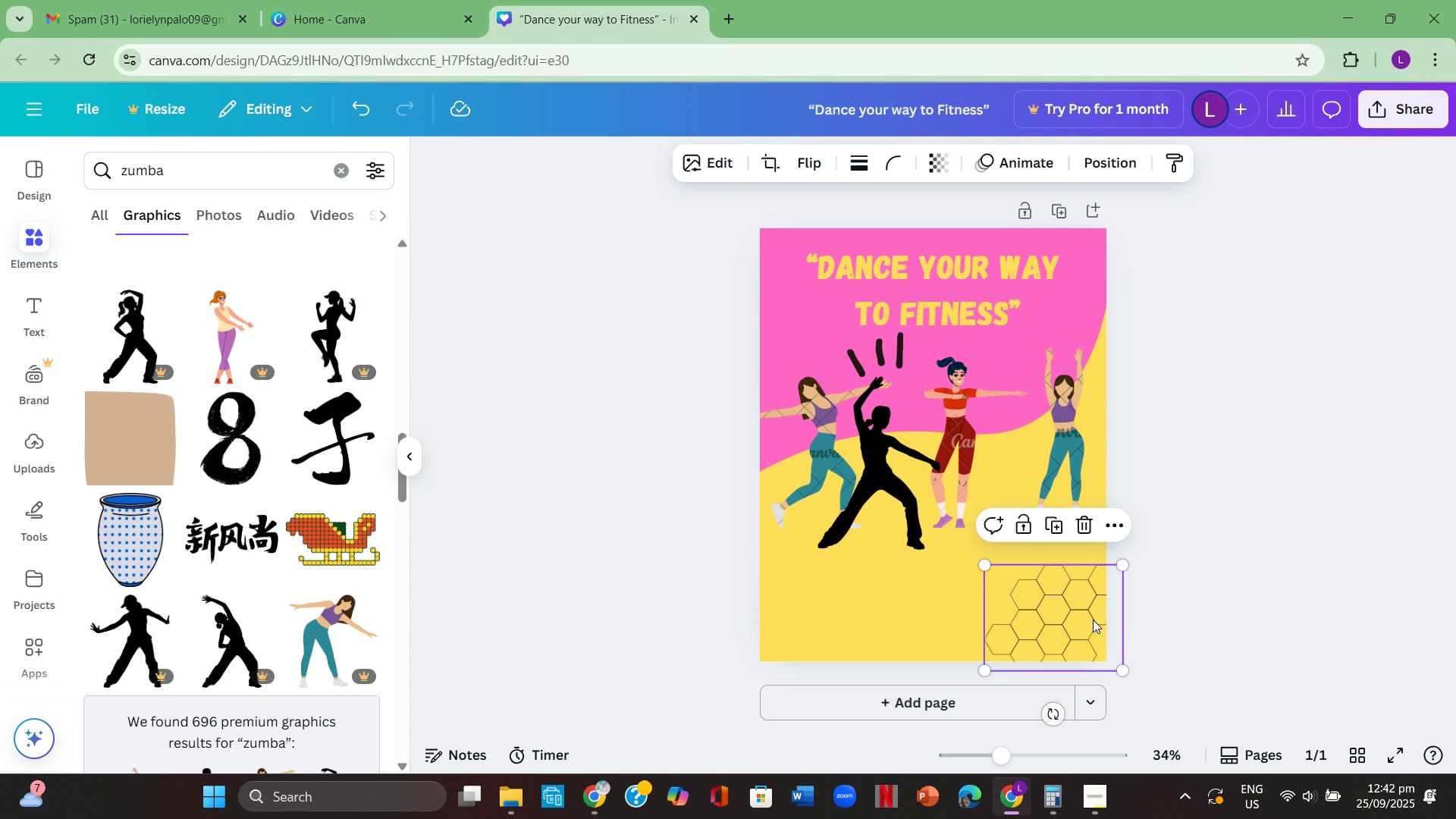 
key(Control+ControlLeft)
 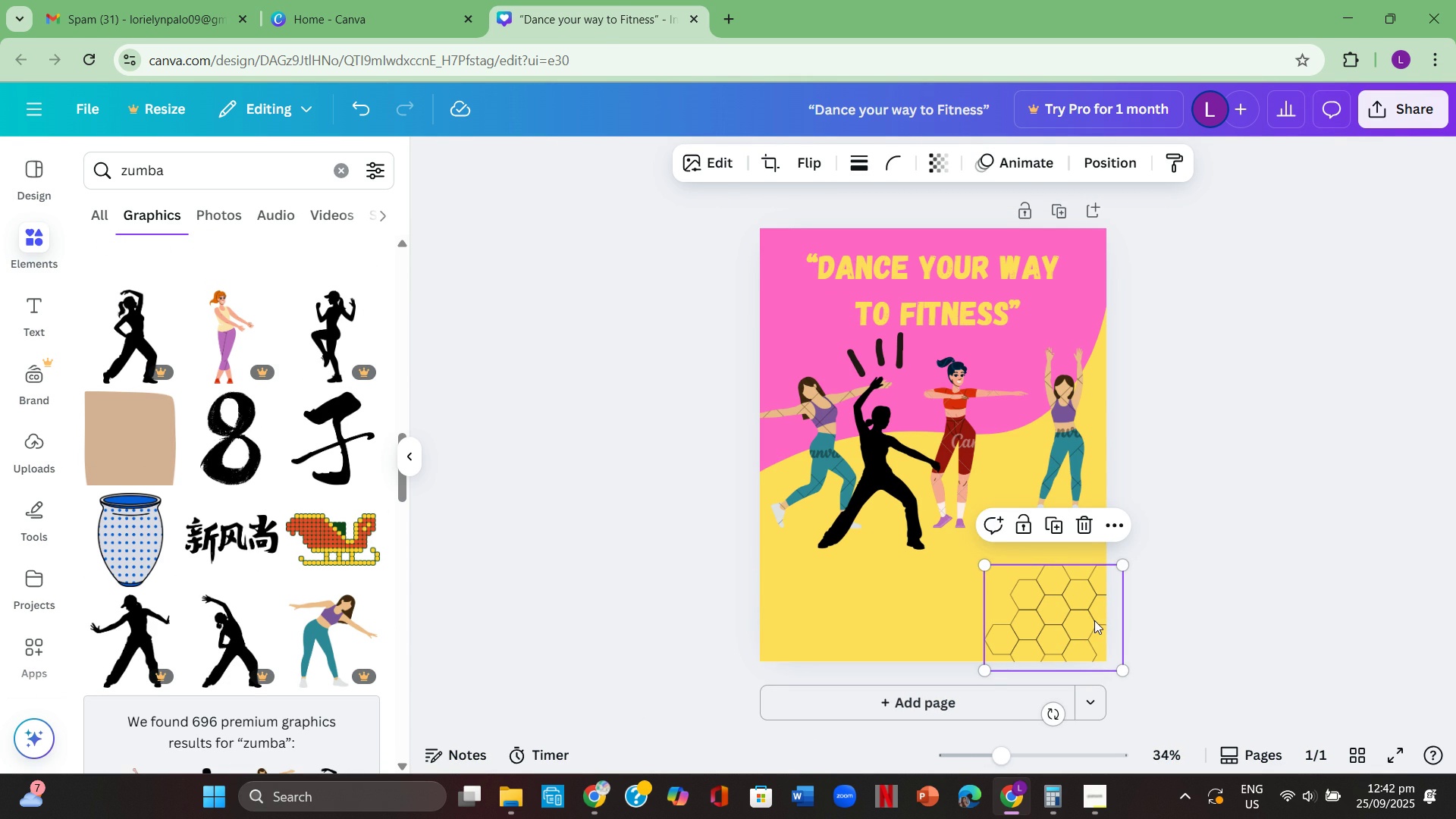 
key(Control+C)
 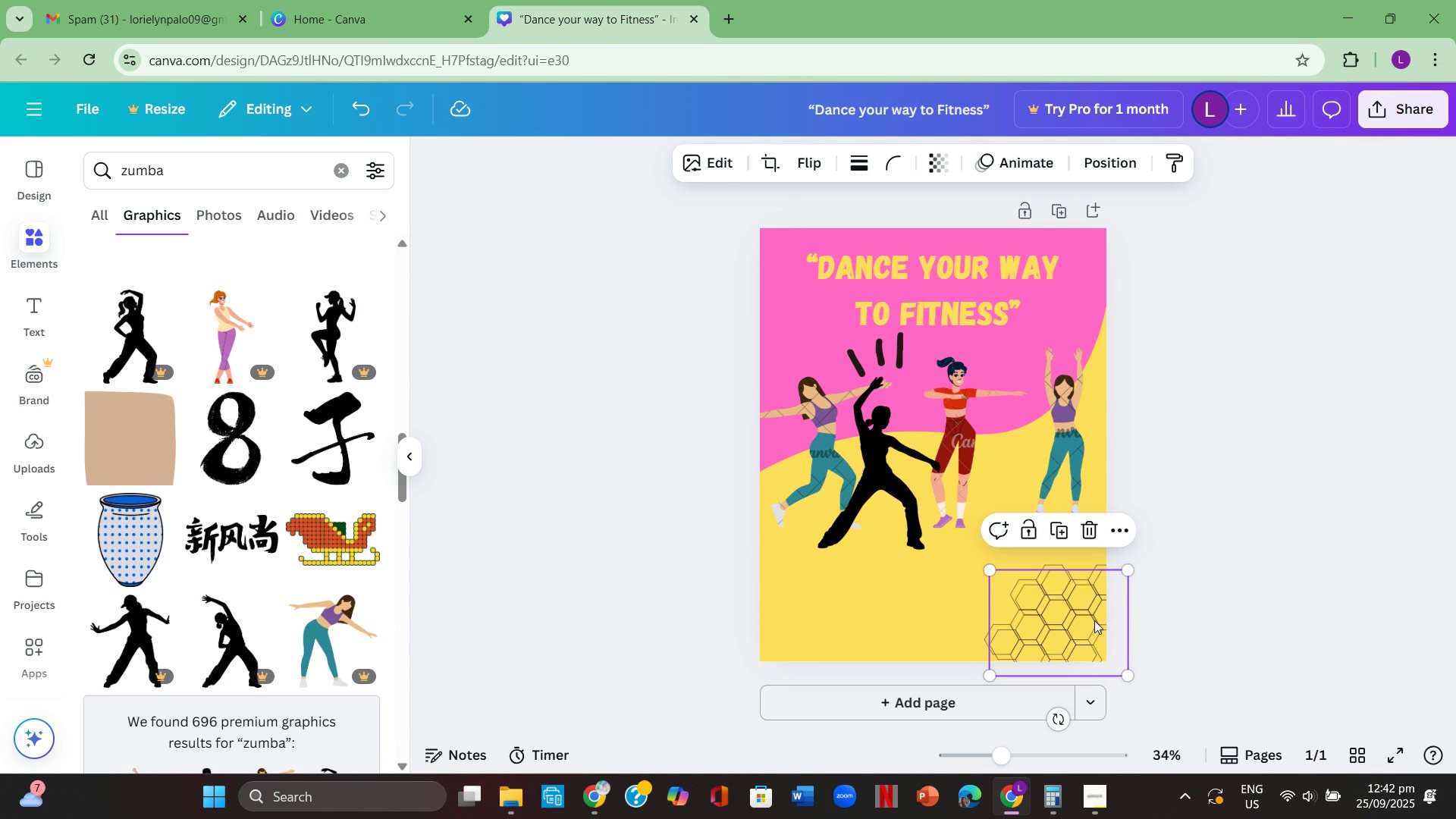 
key(Control+ControlLeft)
 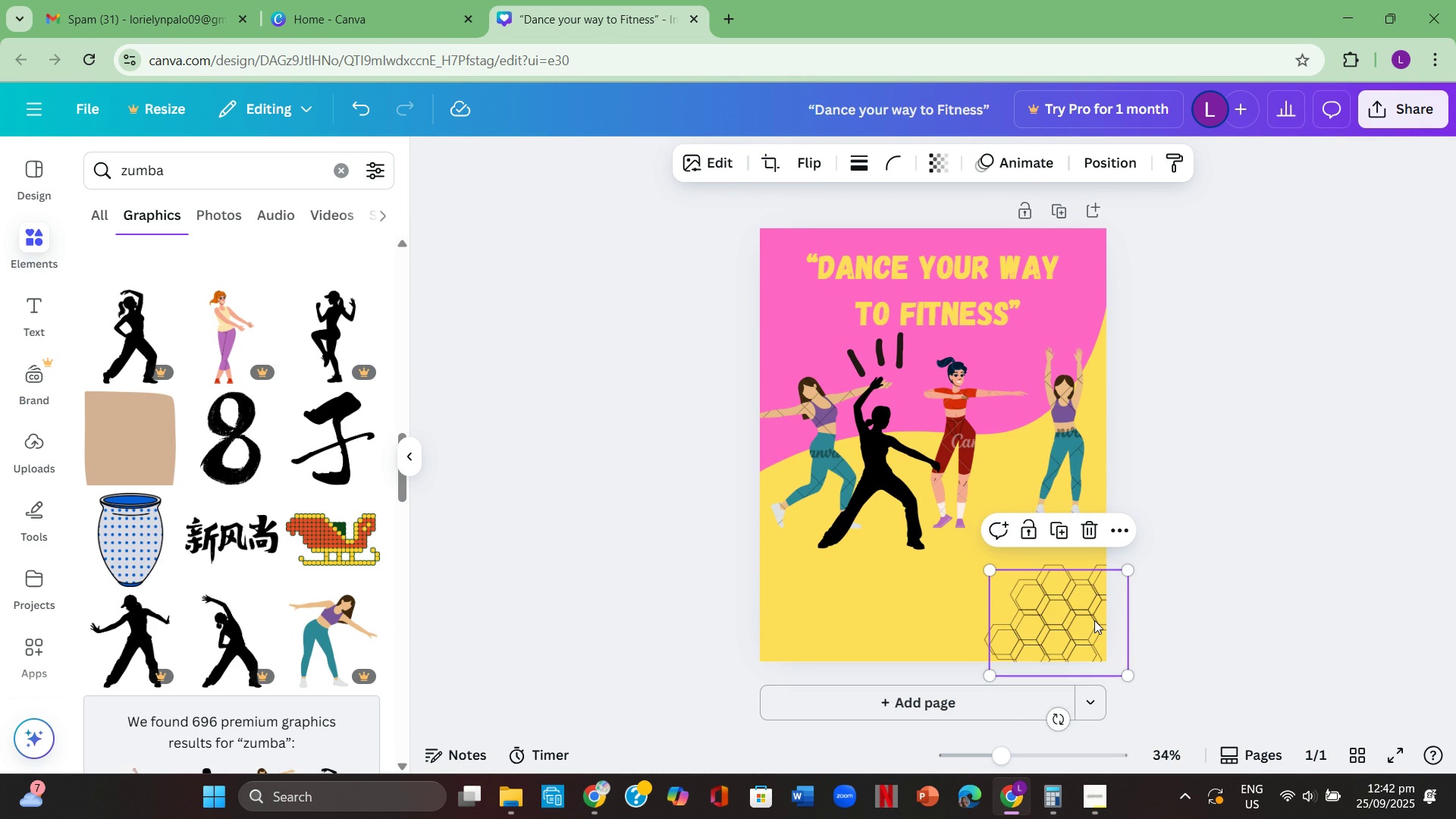 
key(Control+V)